 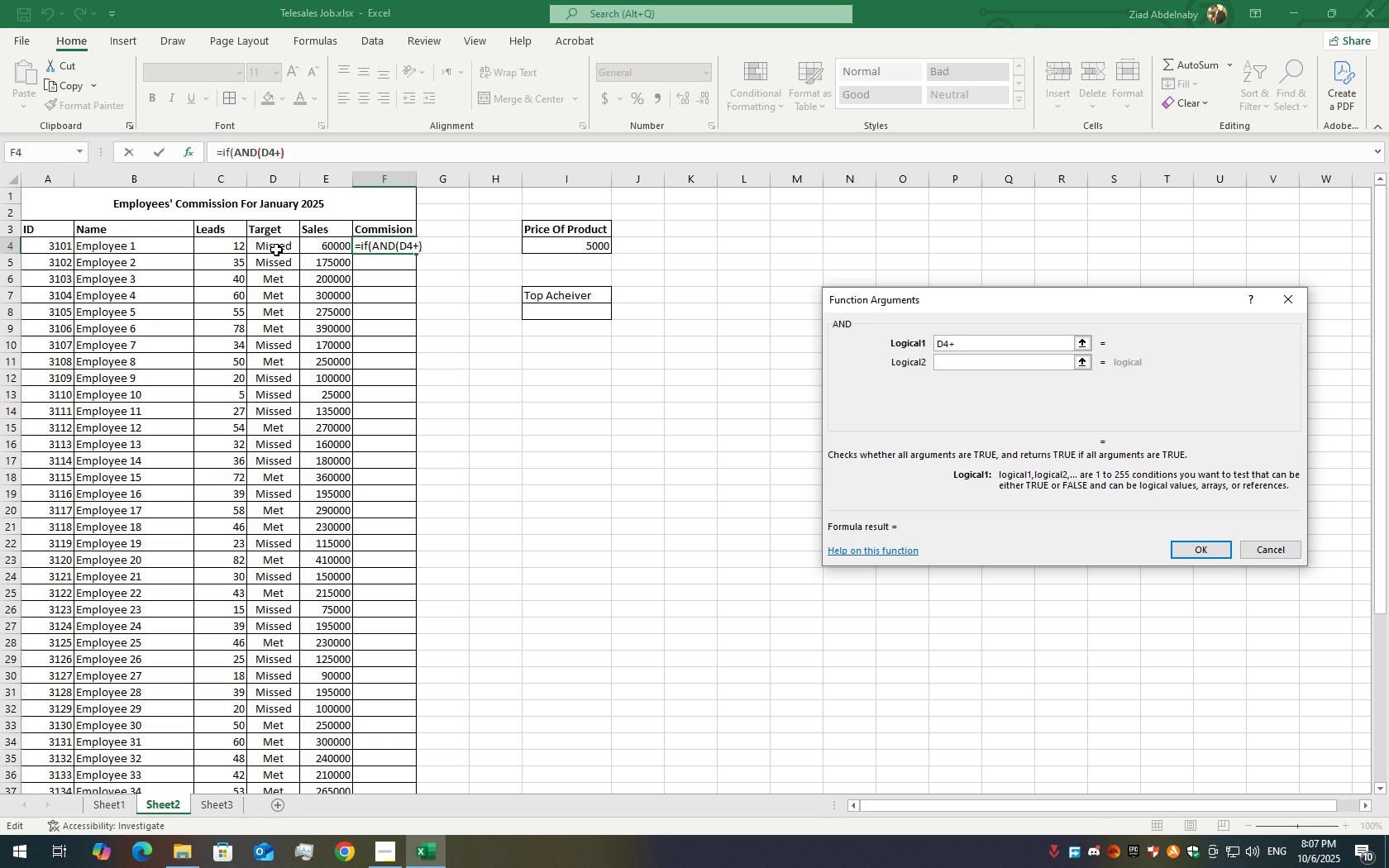 
key(Backspace)
 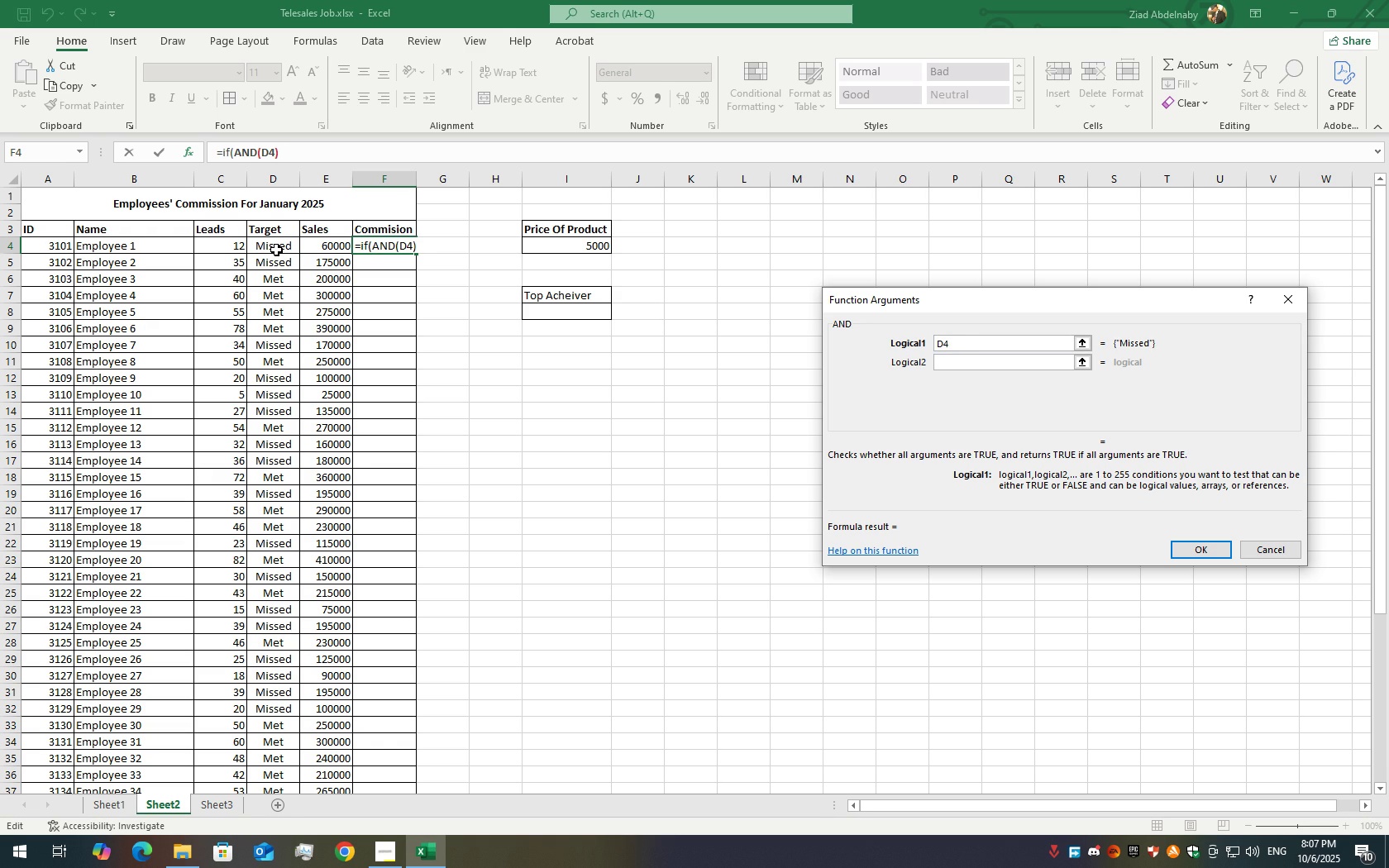 
key(Equal)
 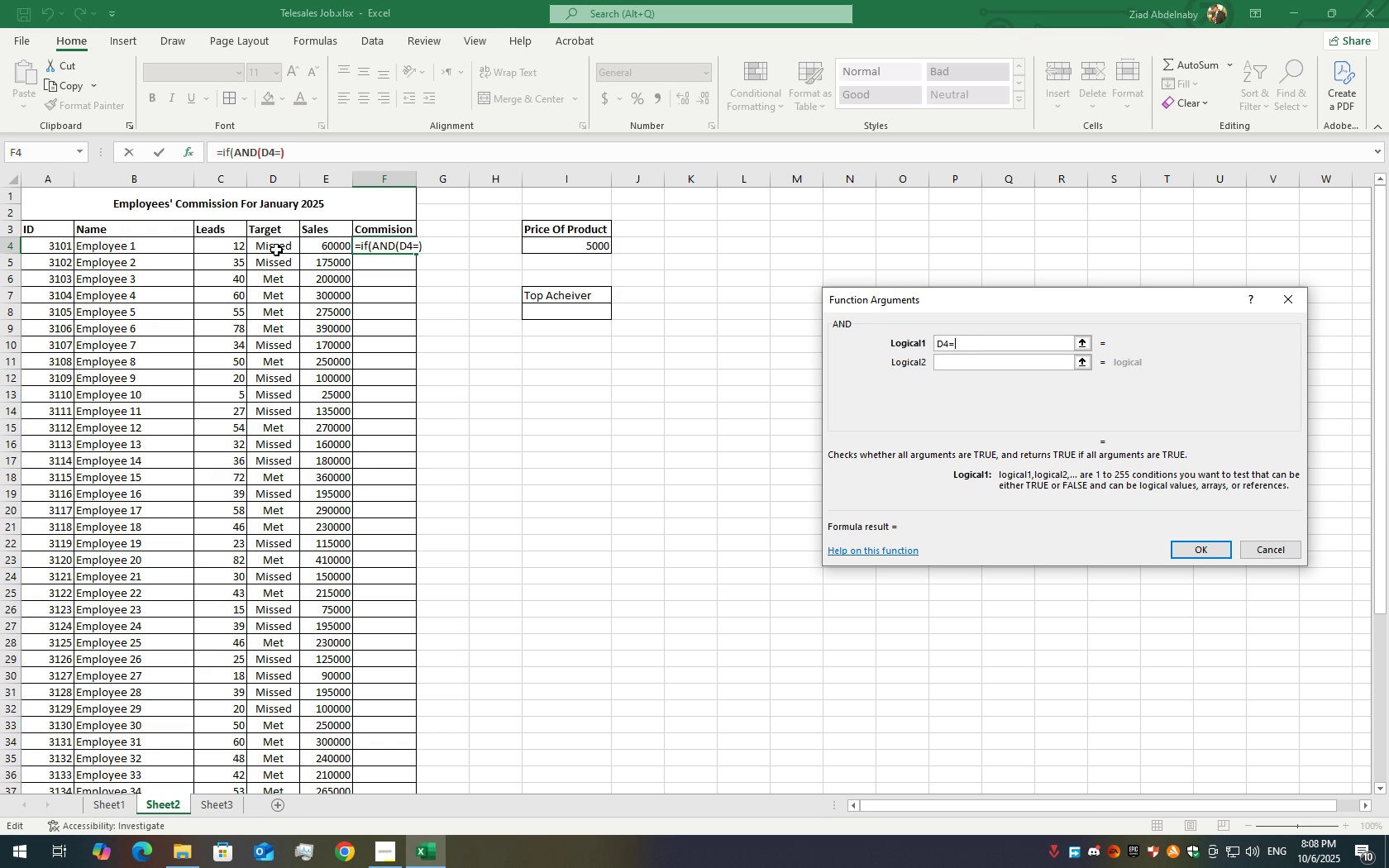 
wait(12.61)
 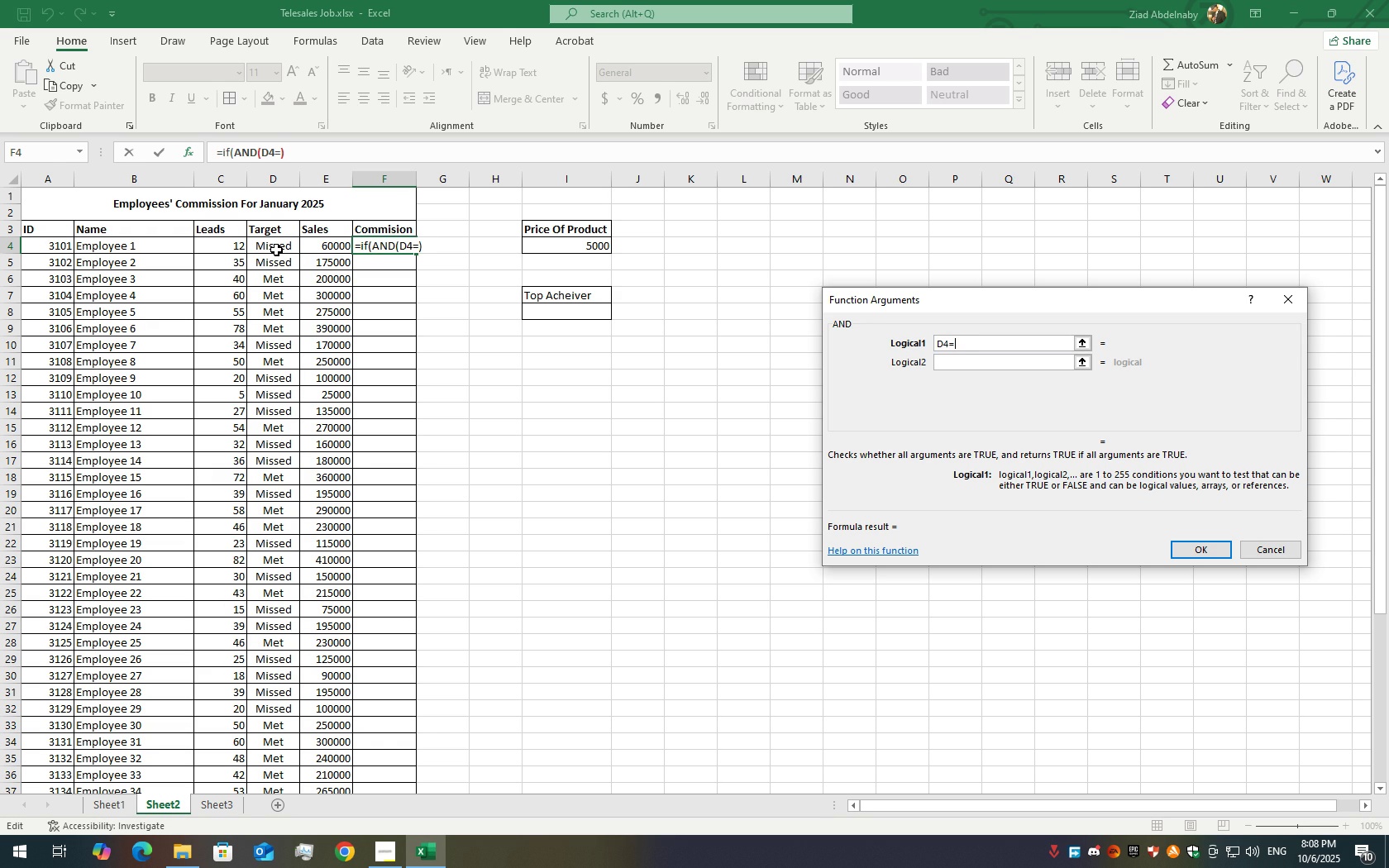 
left_click([250, 144])
 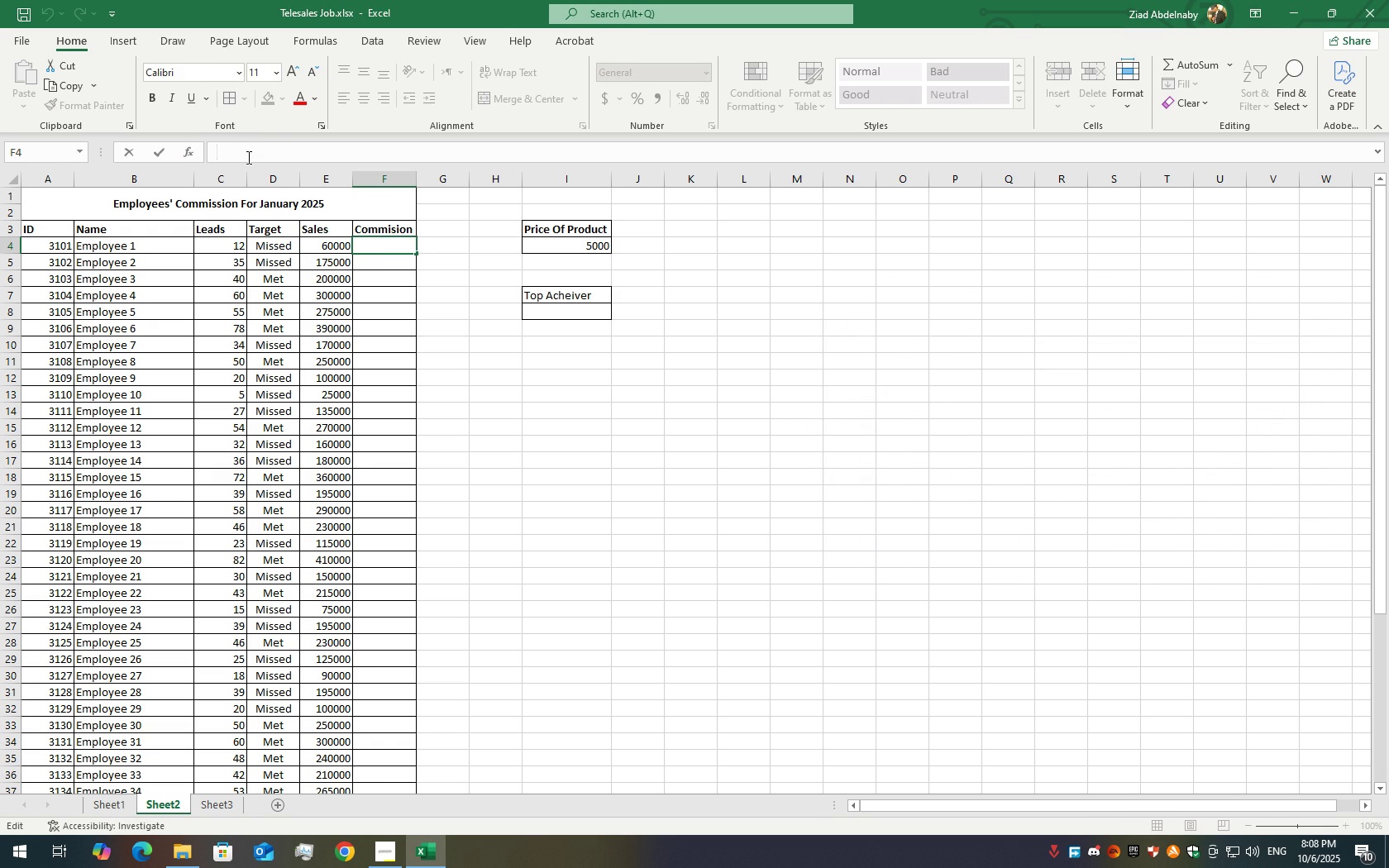 
type(if)
 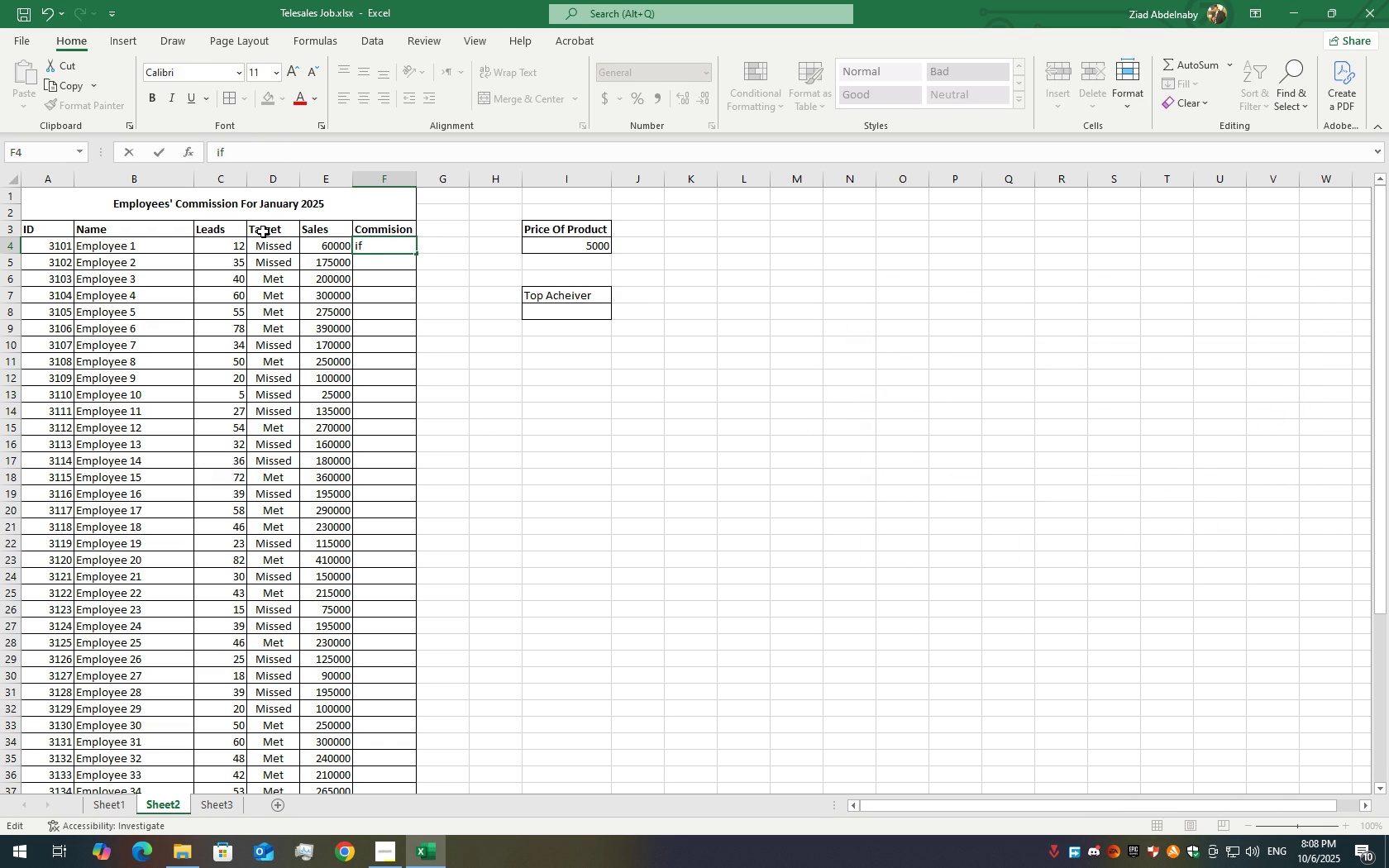 
key(ArrowLeft)
 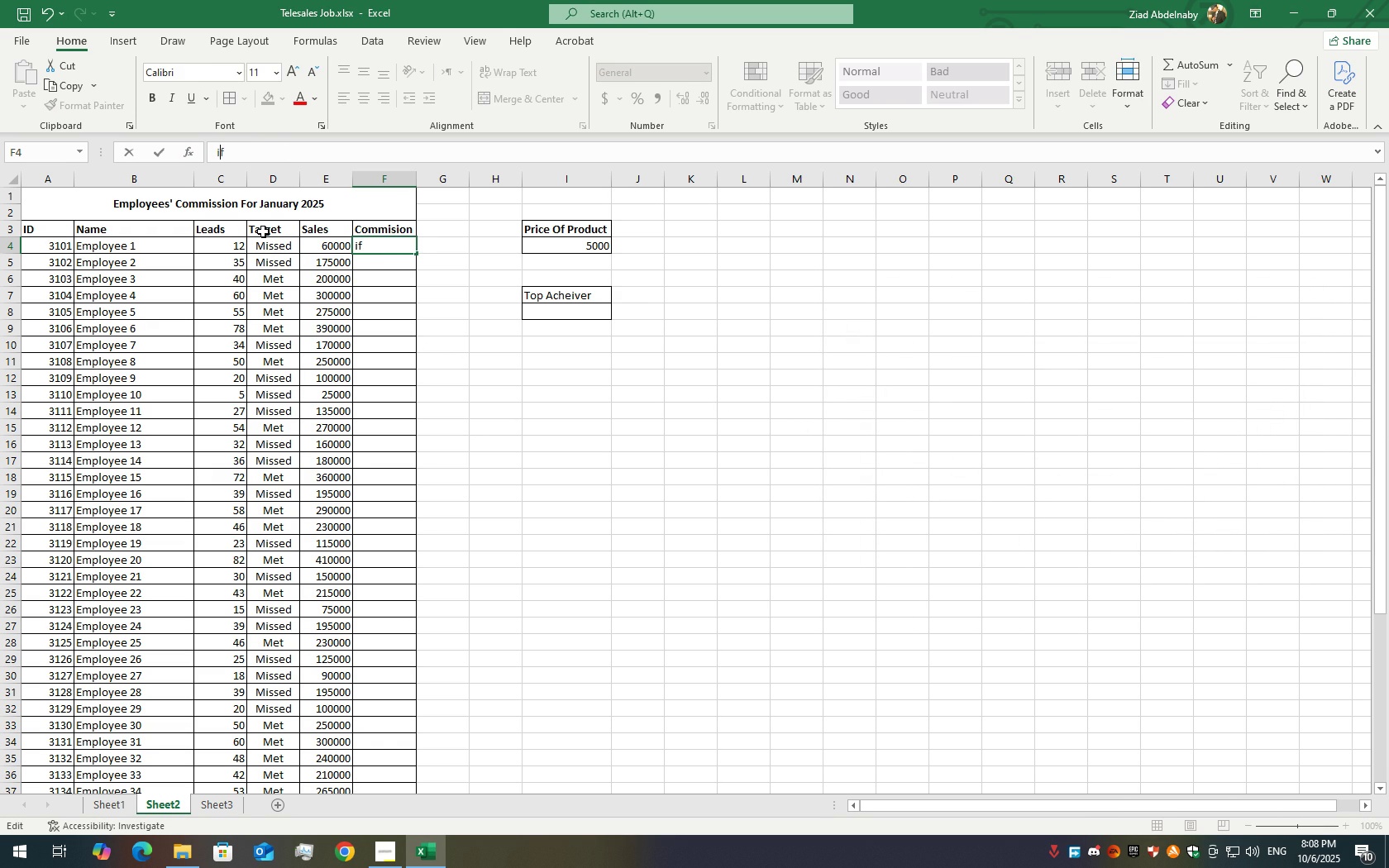 
key(ArrowLeft)
 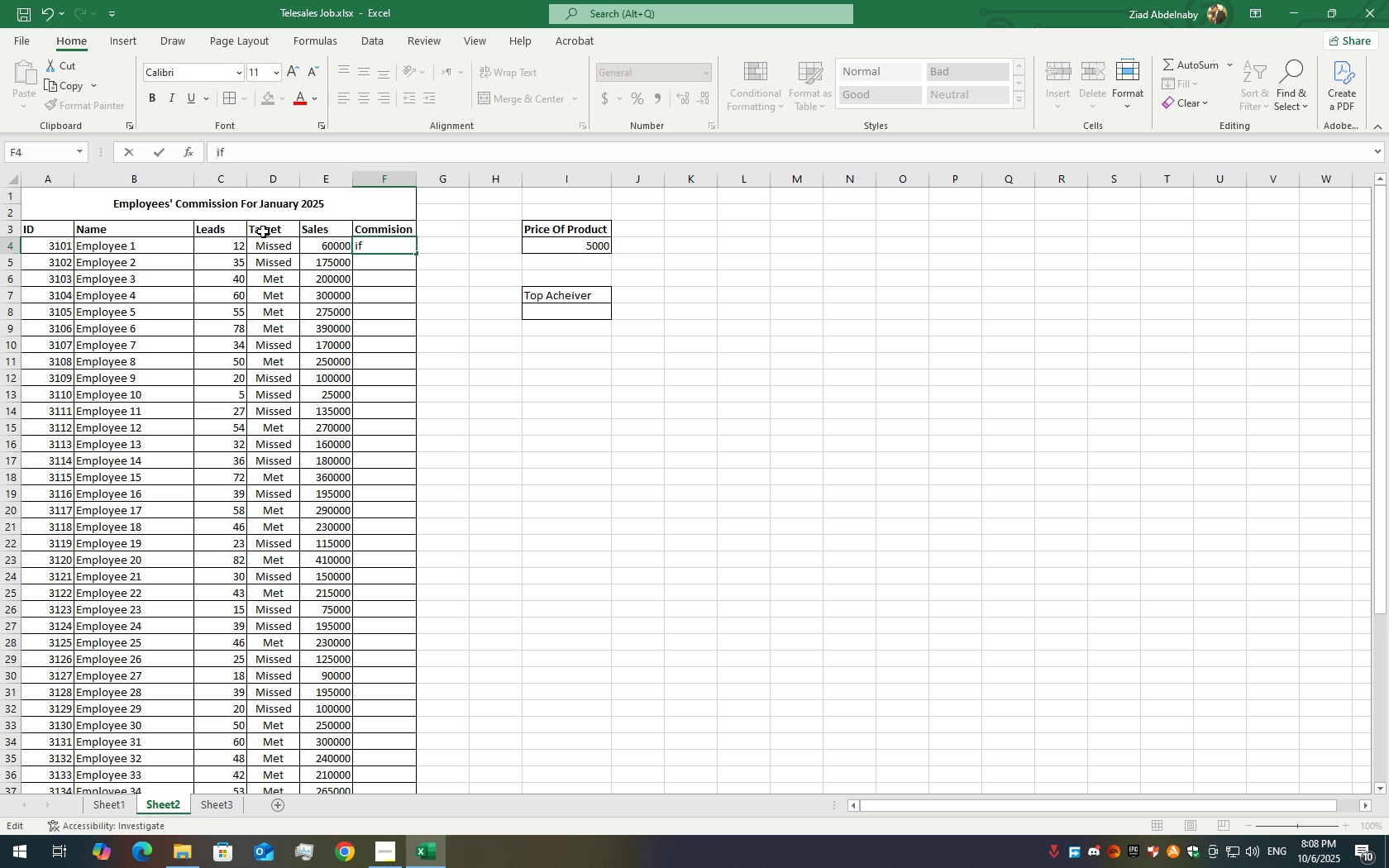 
key(Equal)
 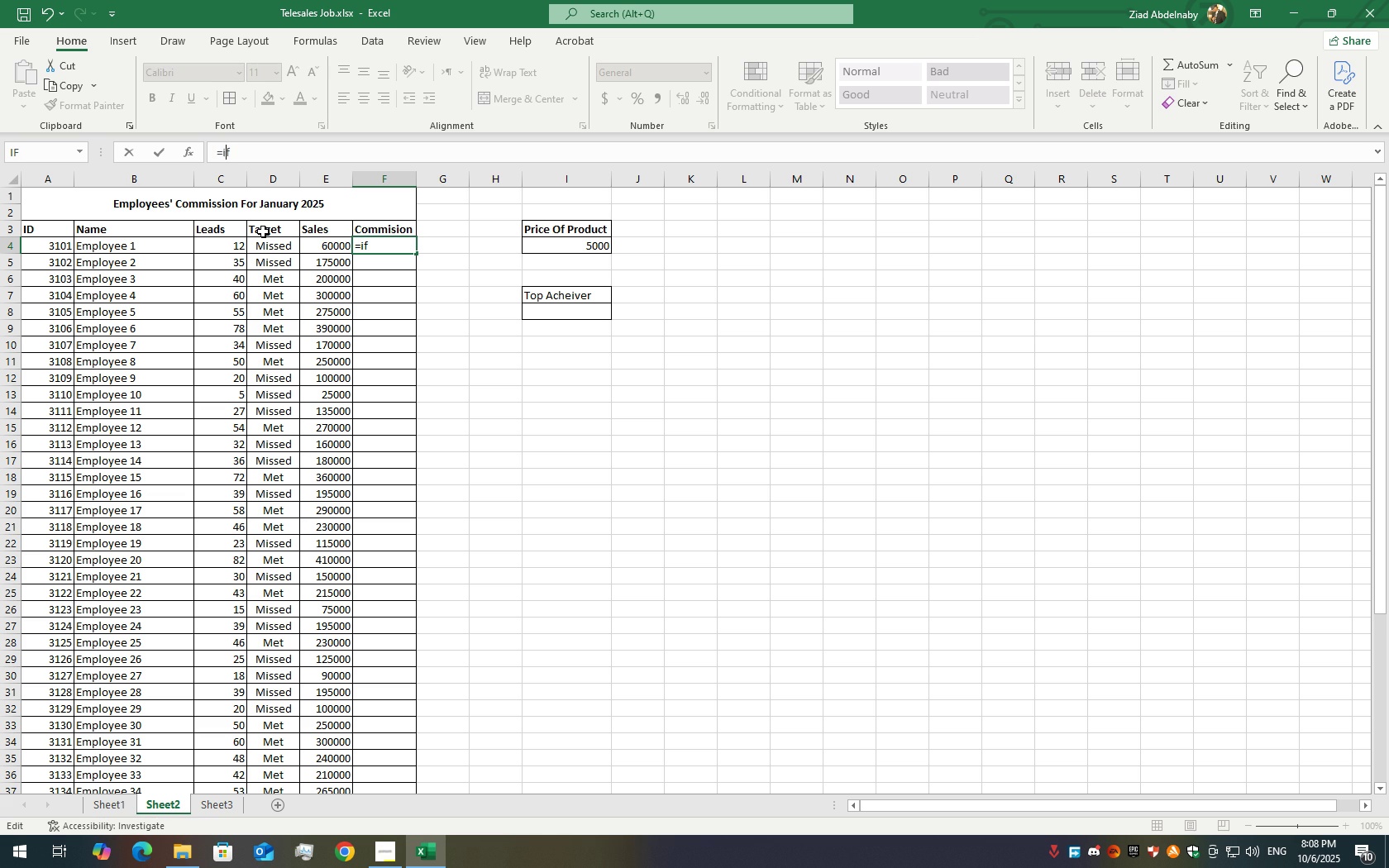 
key(ArrowRight)
 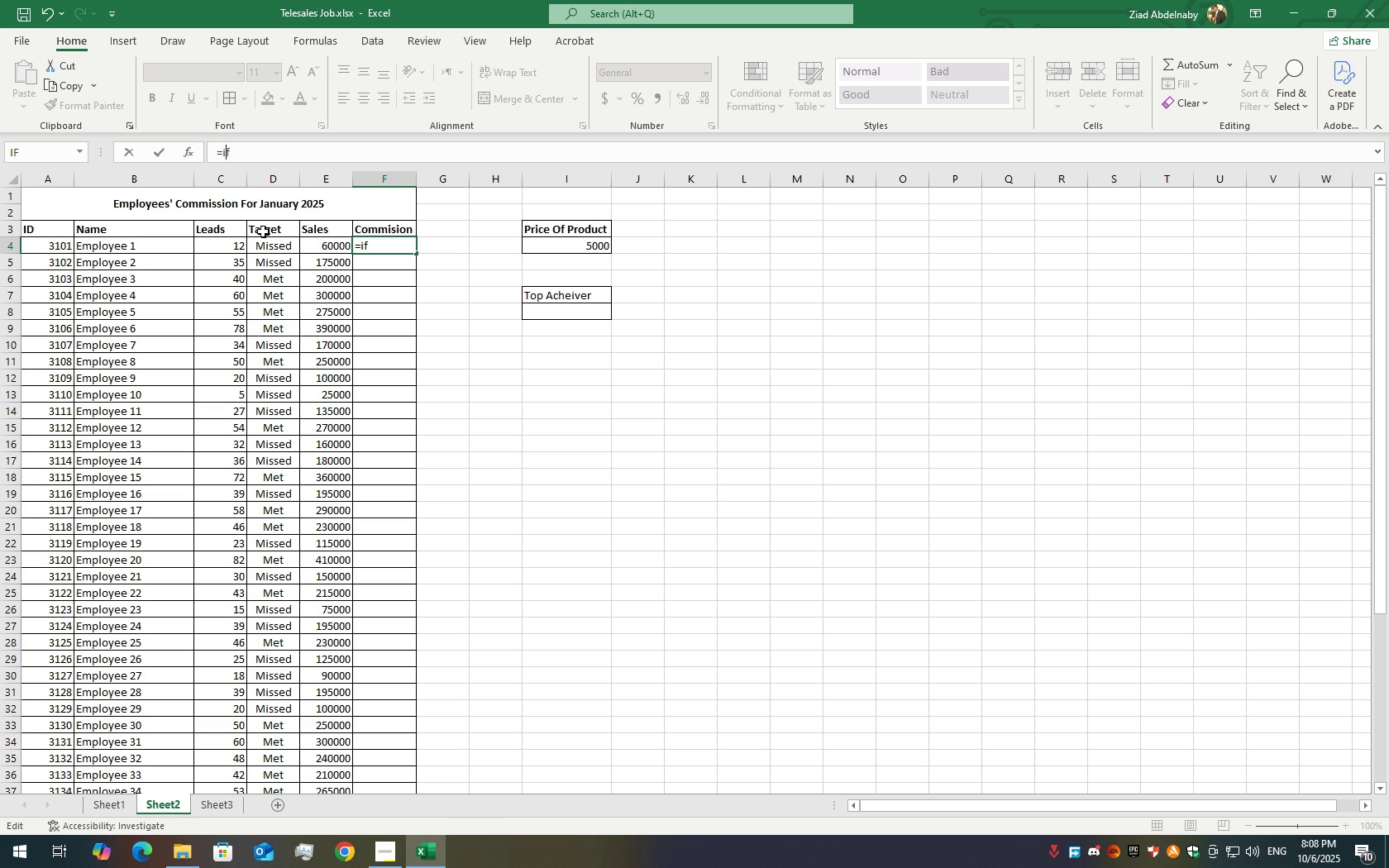 
key(ArrowRight)
 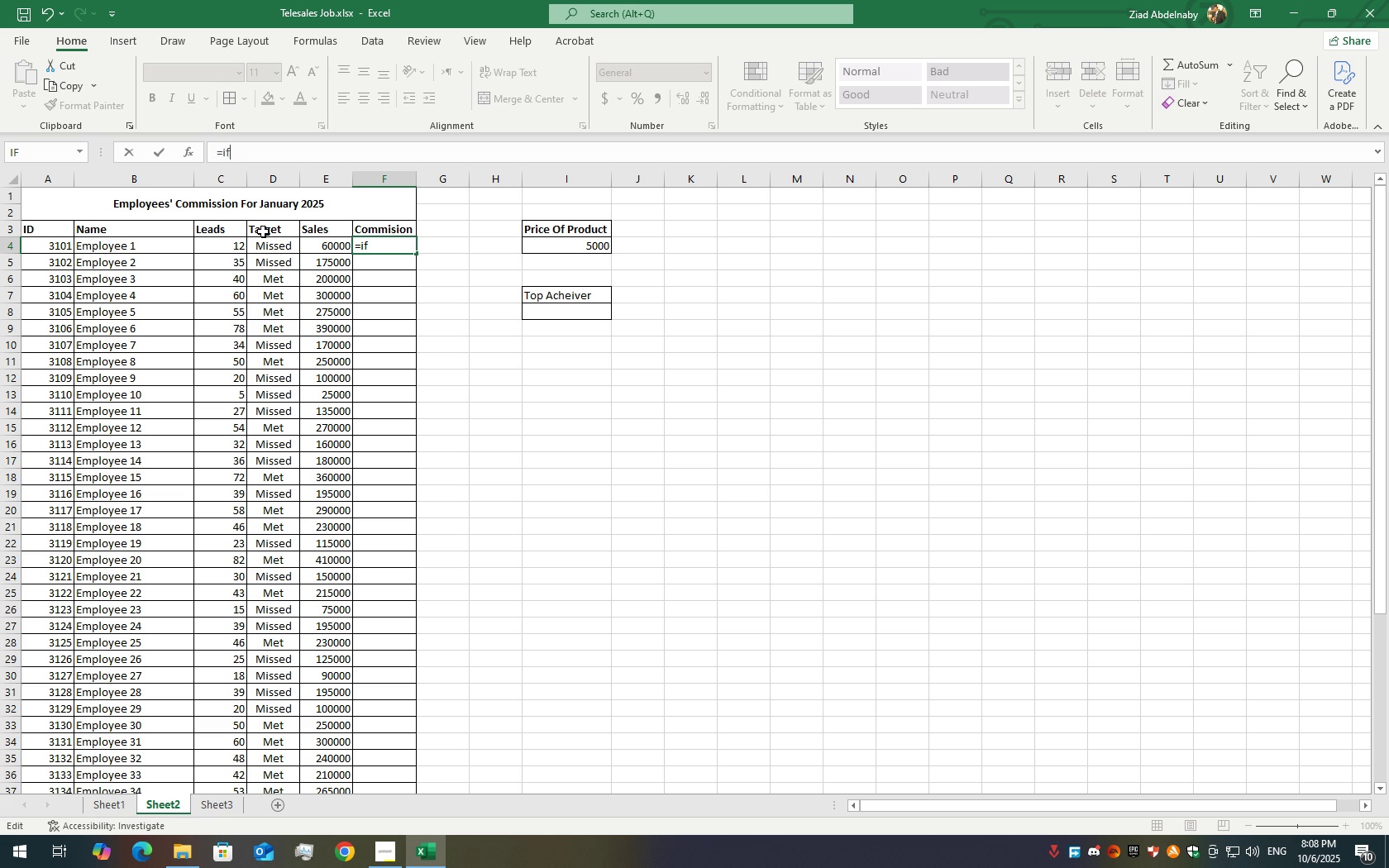 
key(ArrowRight)
 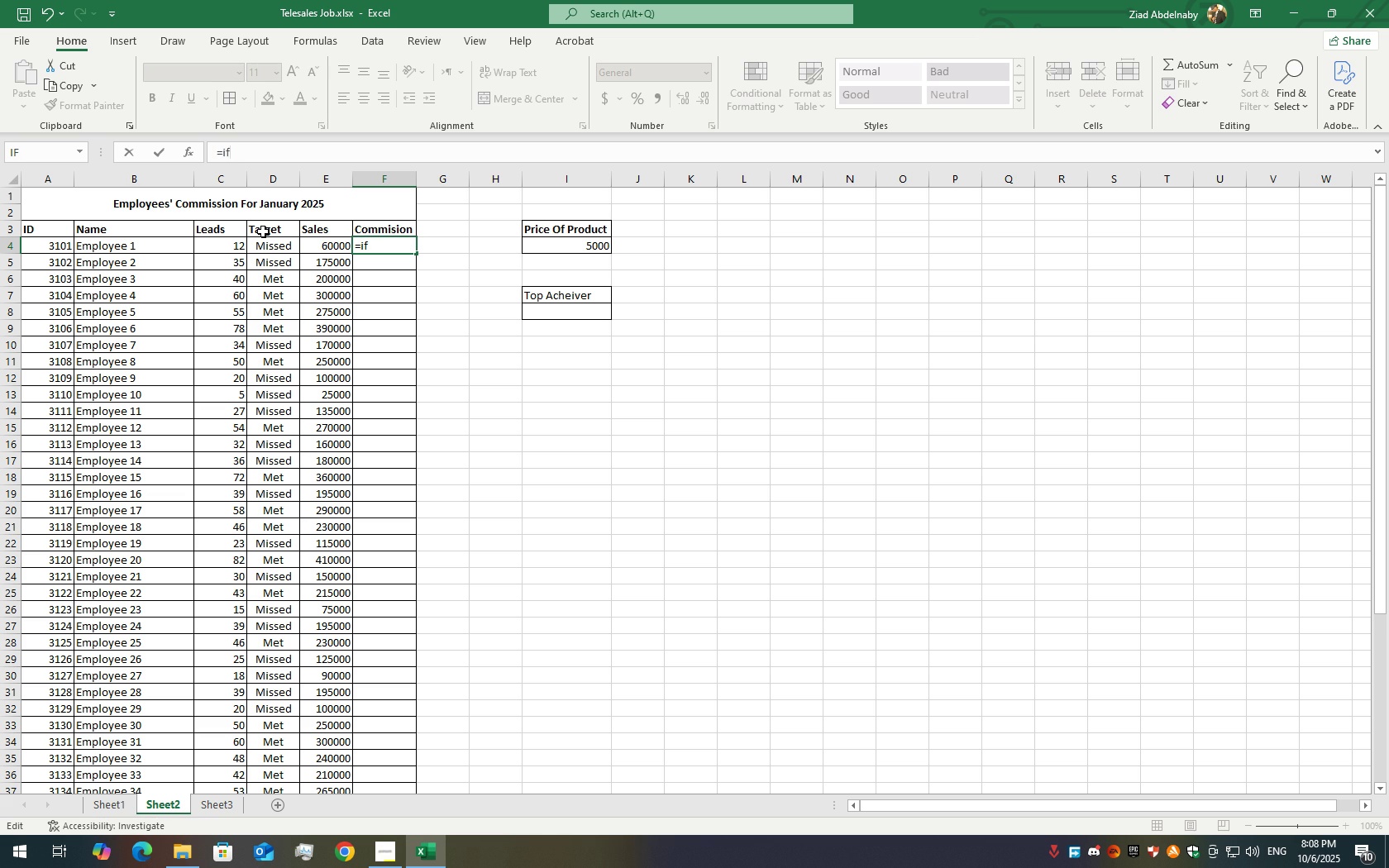 
key(F)
 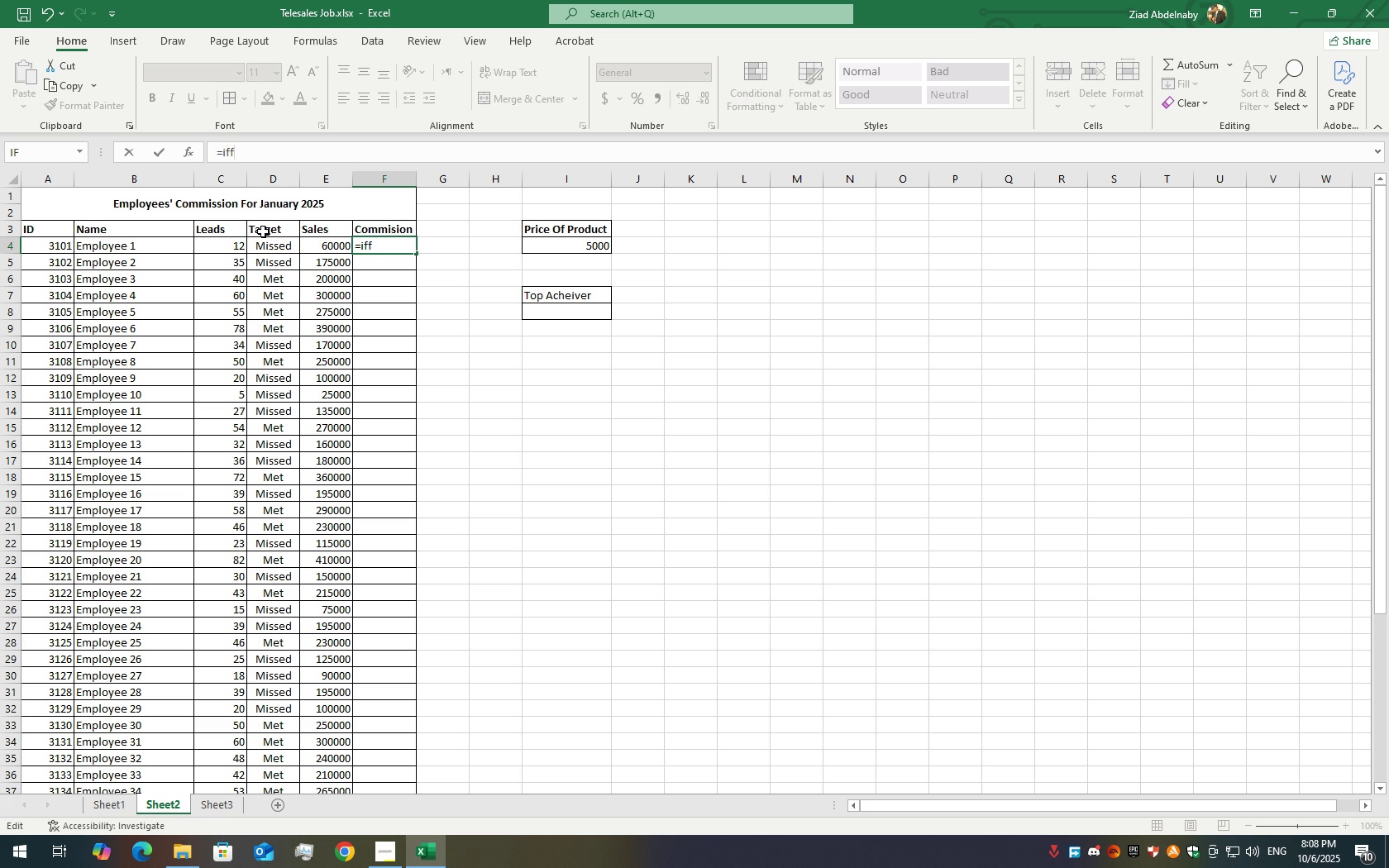 
key(Backspace)
 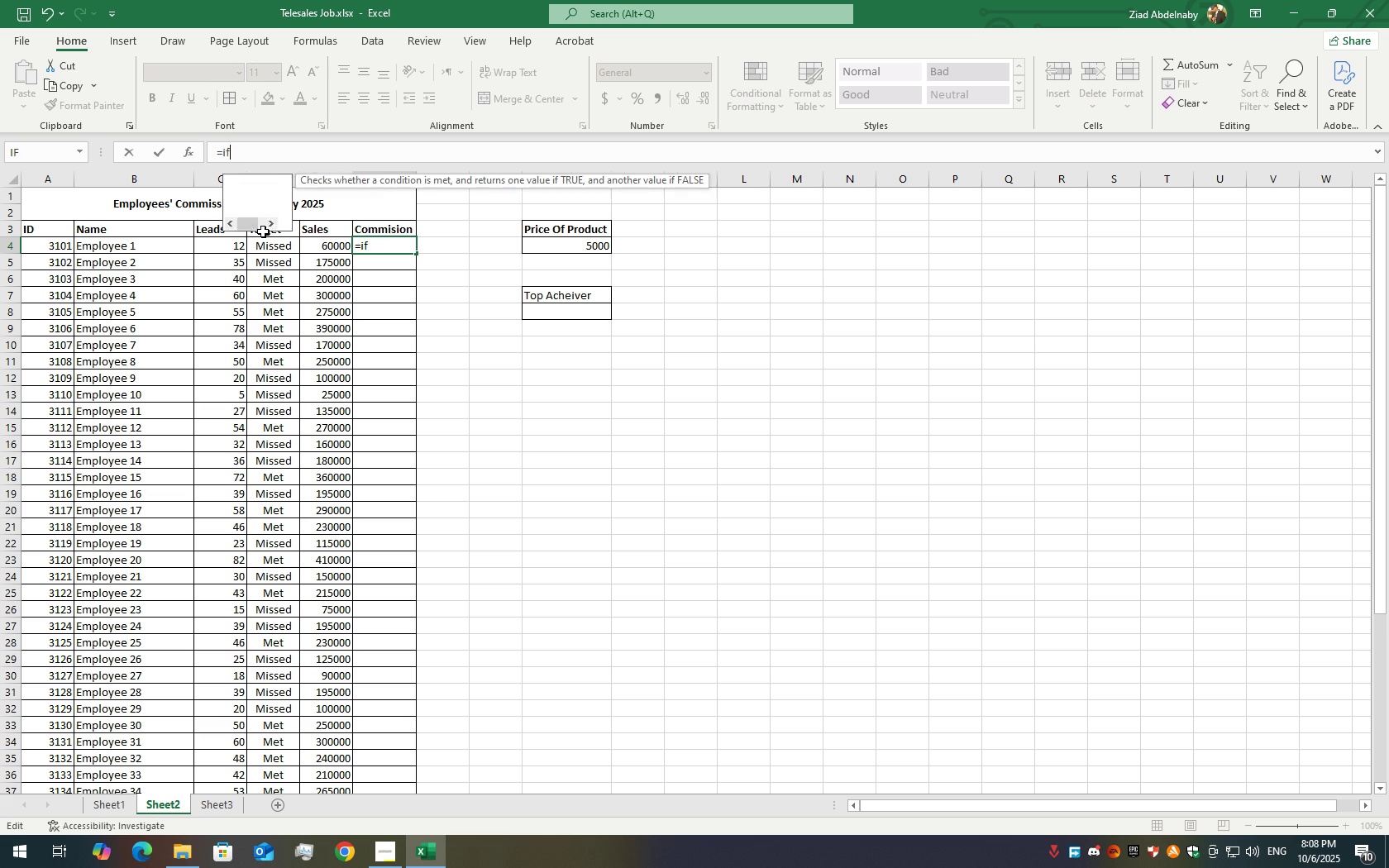 
key(Backspace)
 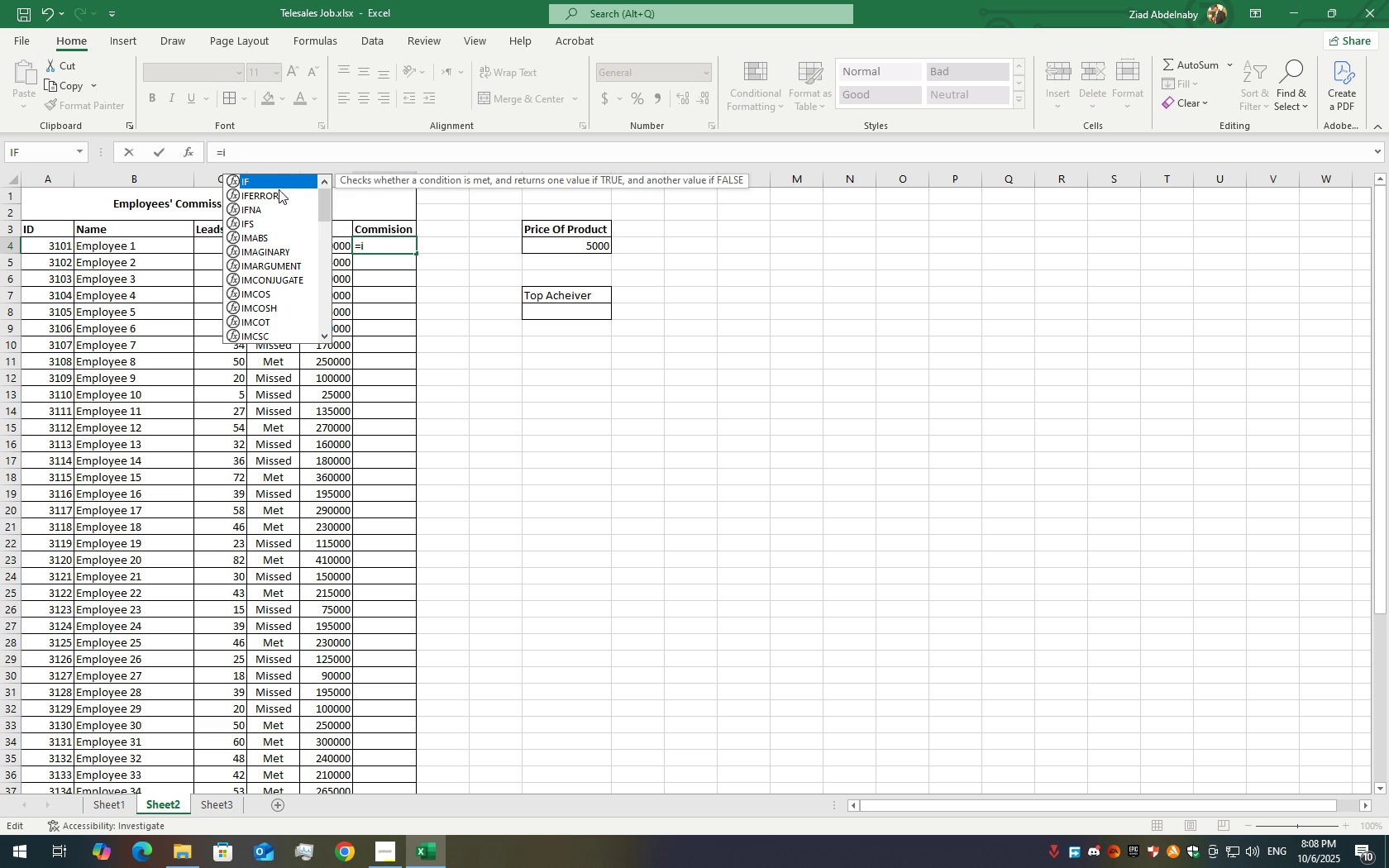 
double_click([276, 179])
 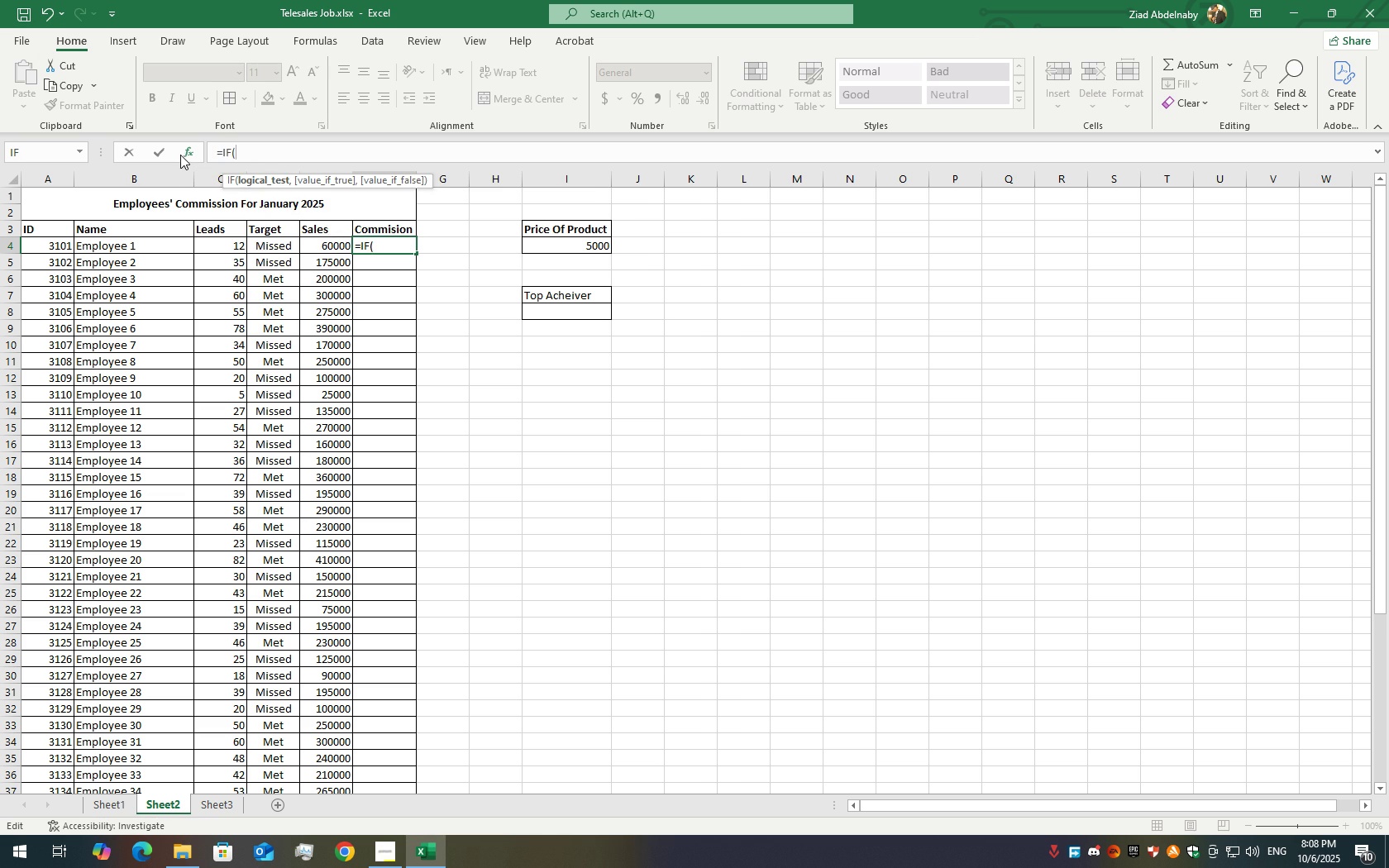 
left_click([180, 155])
 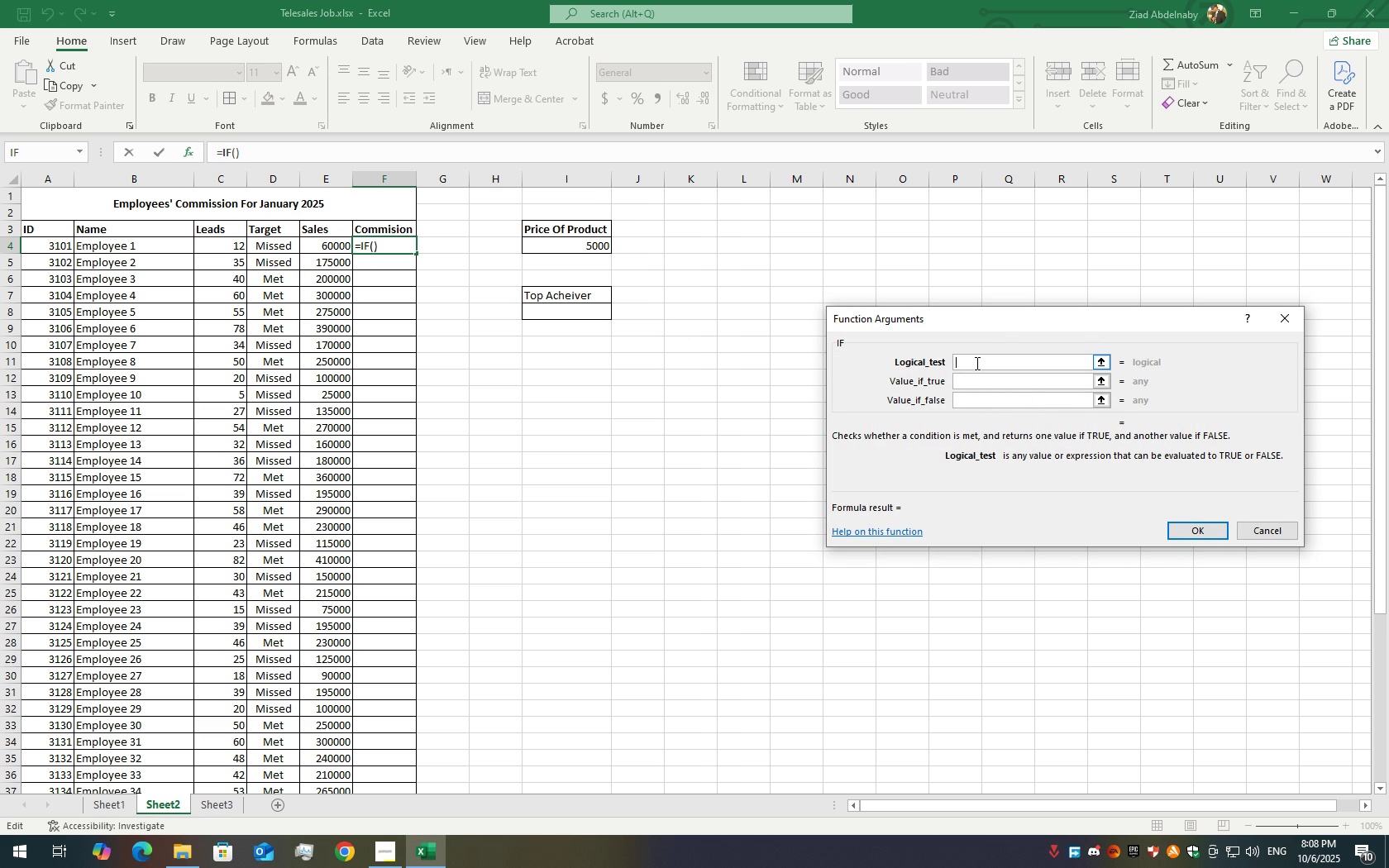 
wait(11.13)
 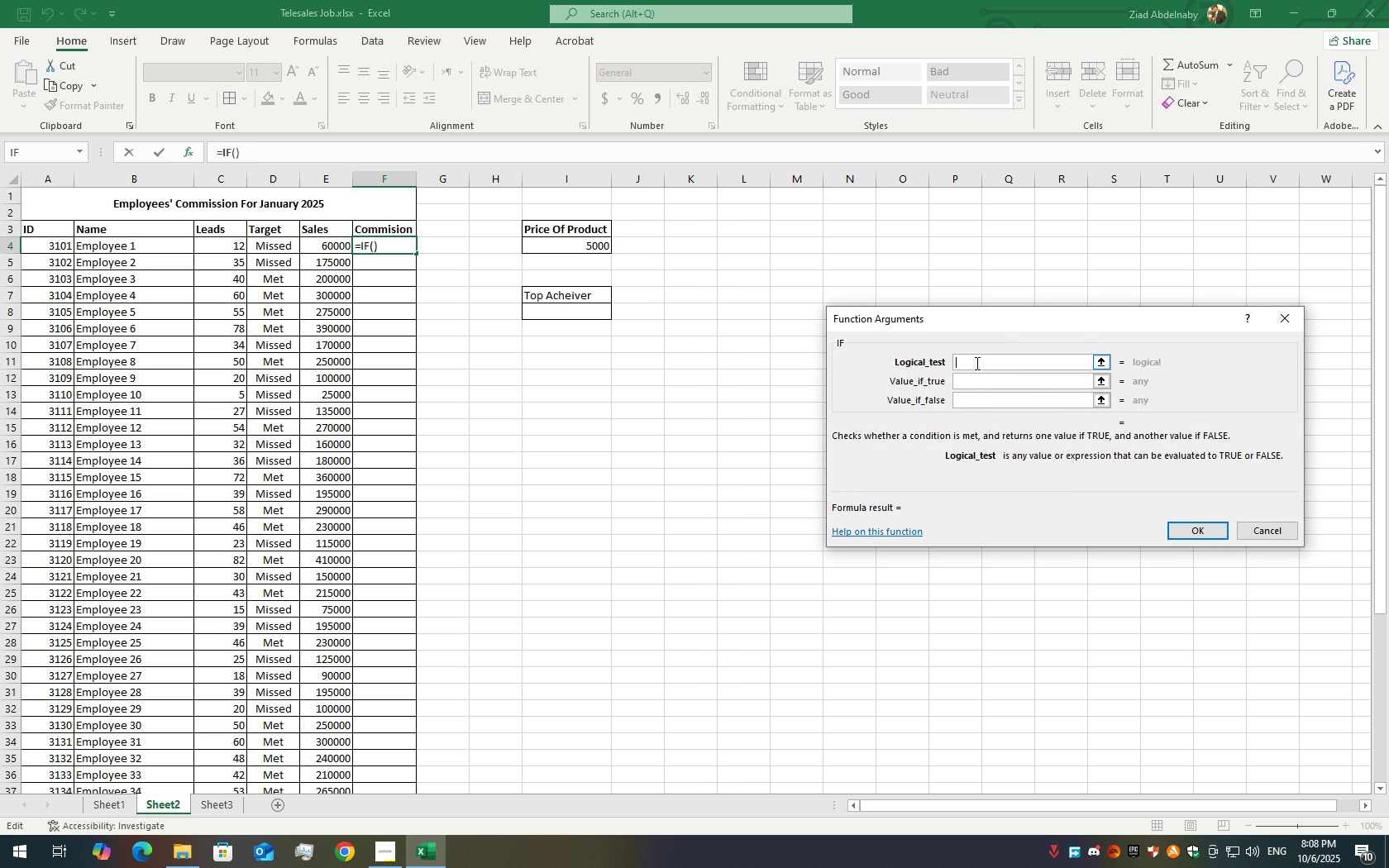 
left_click([285, 249])
 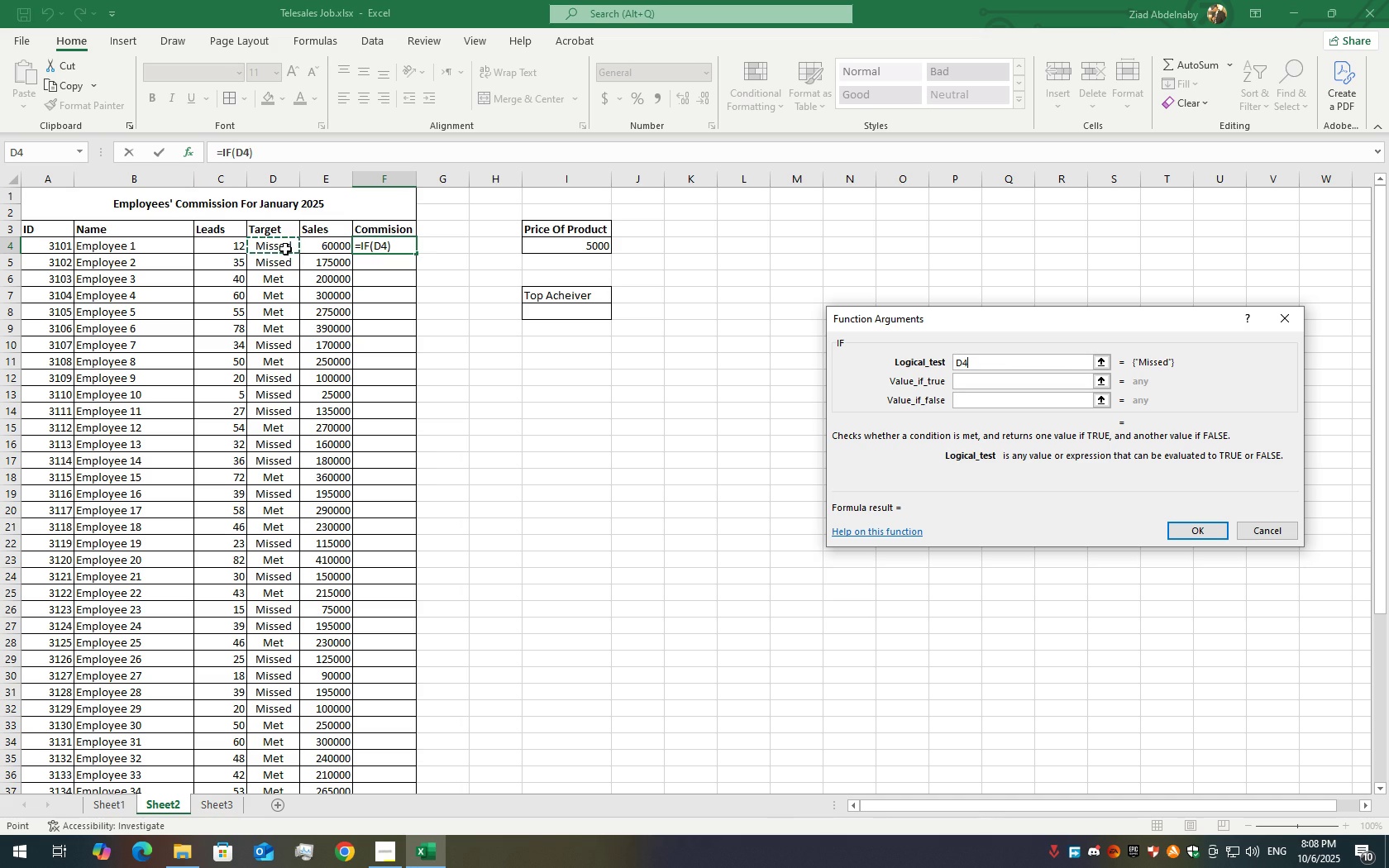 
type(=Met")